 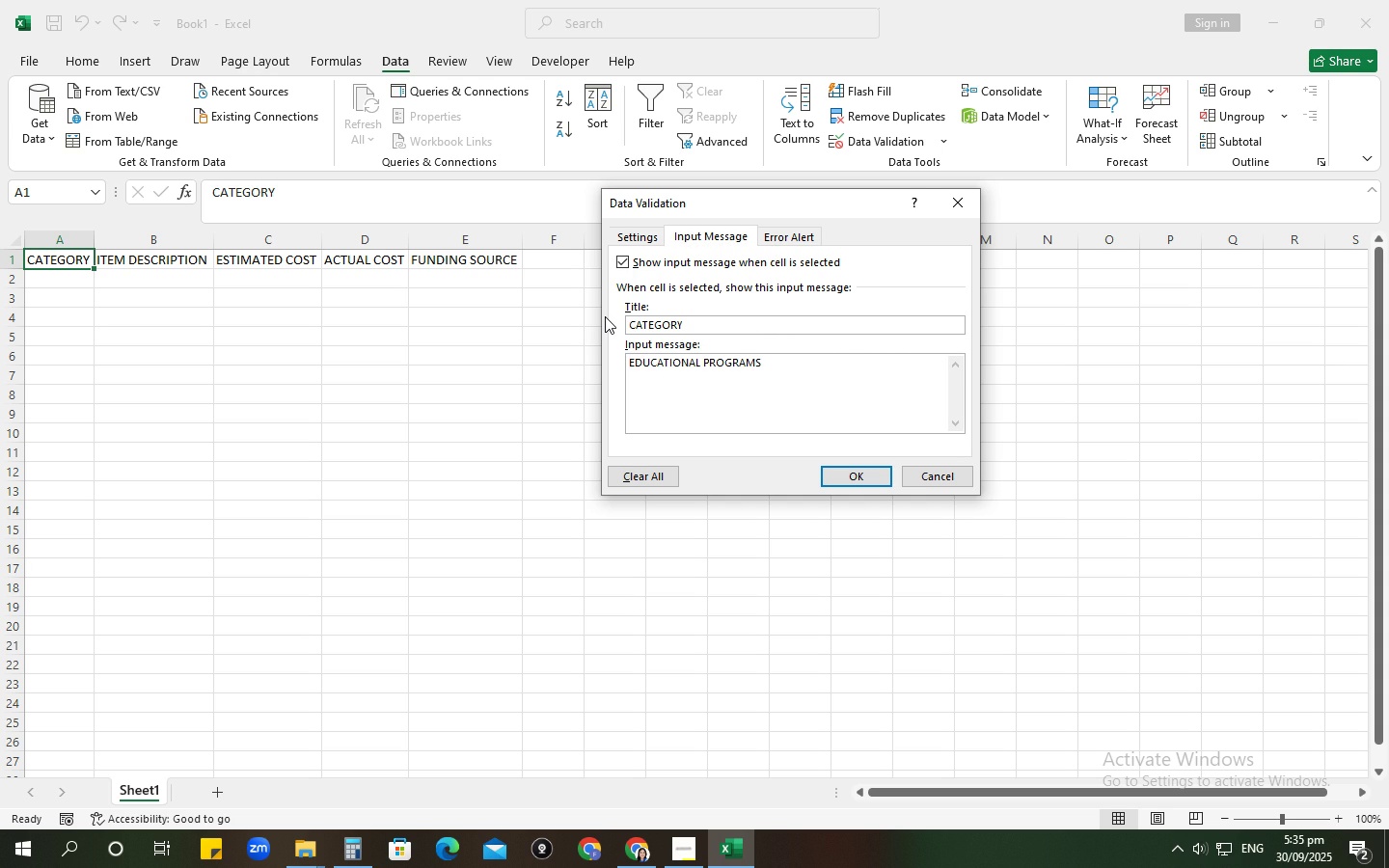 
key(Enter)
 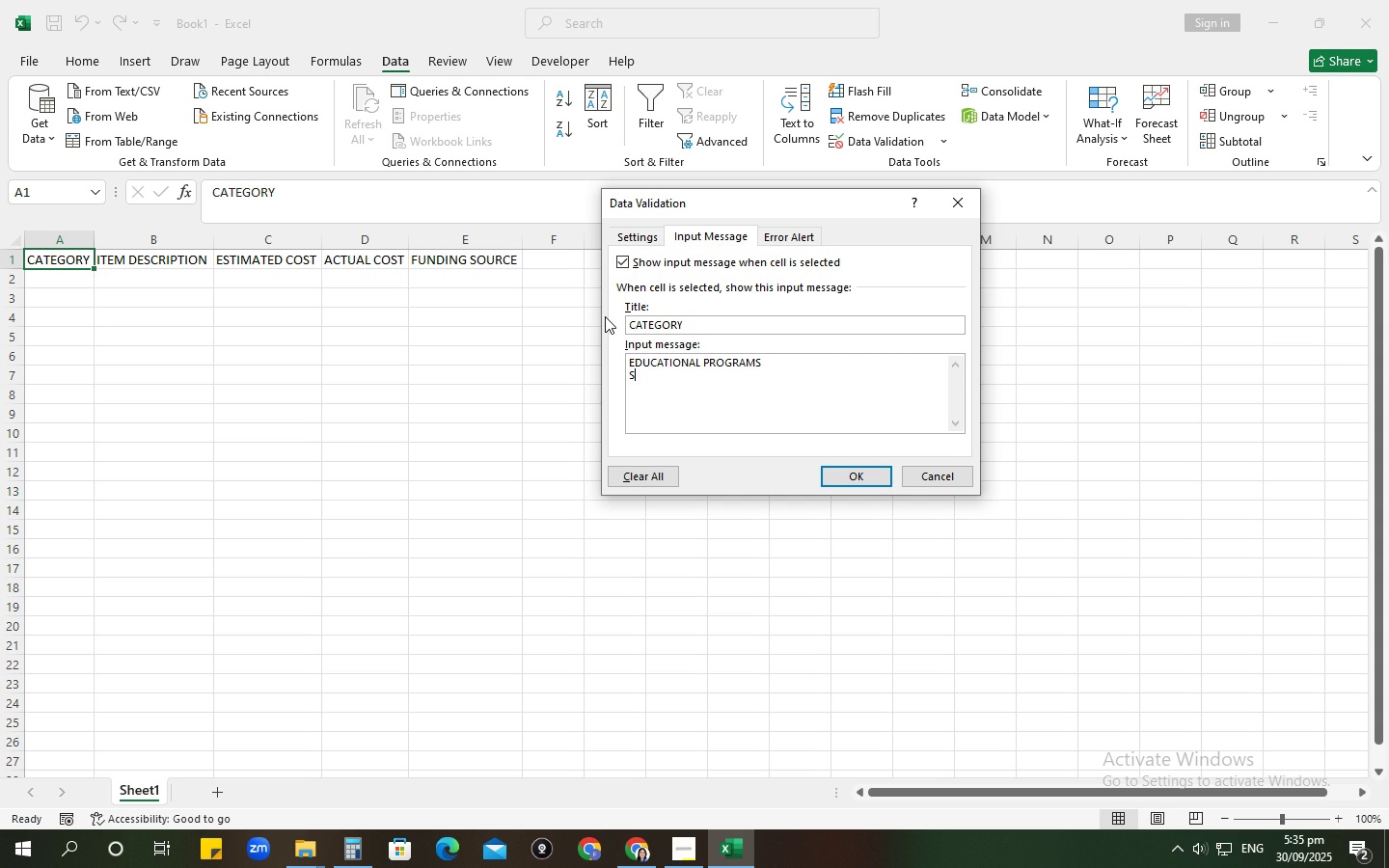 
type(SUPPLIES)
 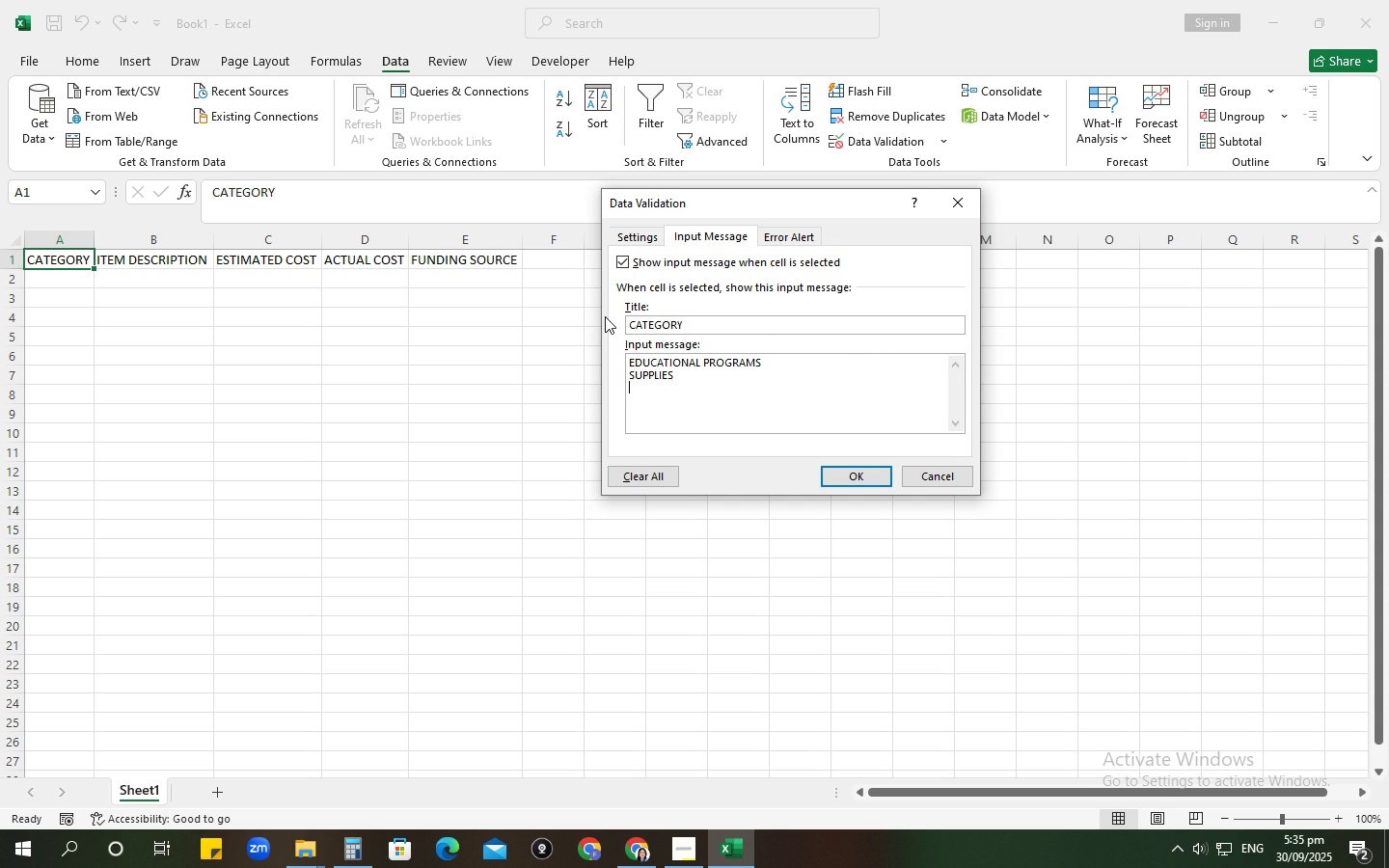 
key(Enter)
 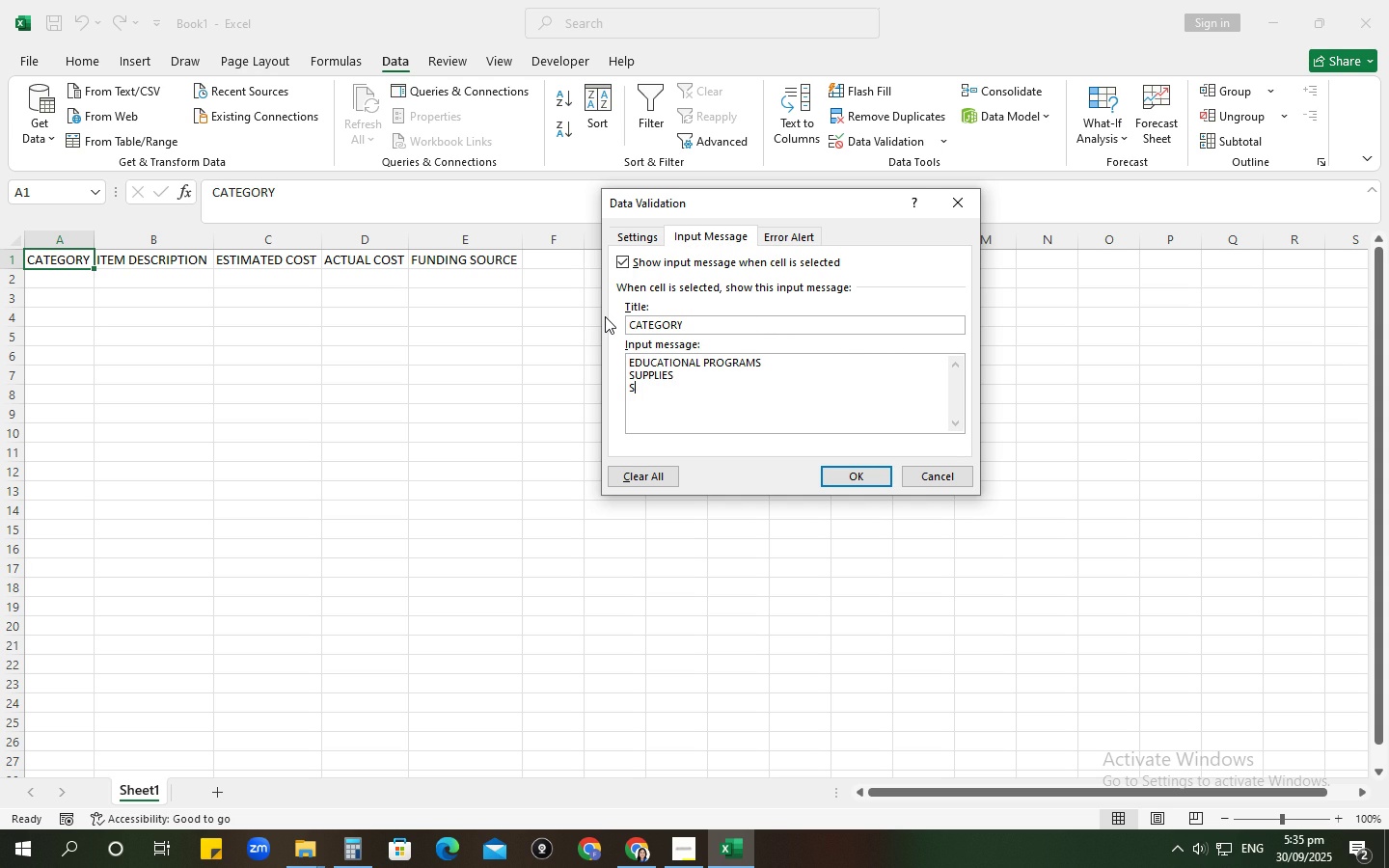 
type(STAFF SALARIES)
 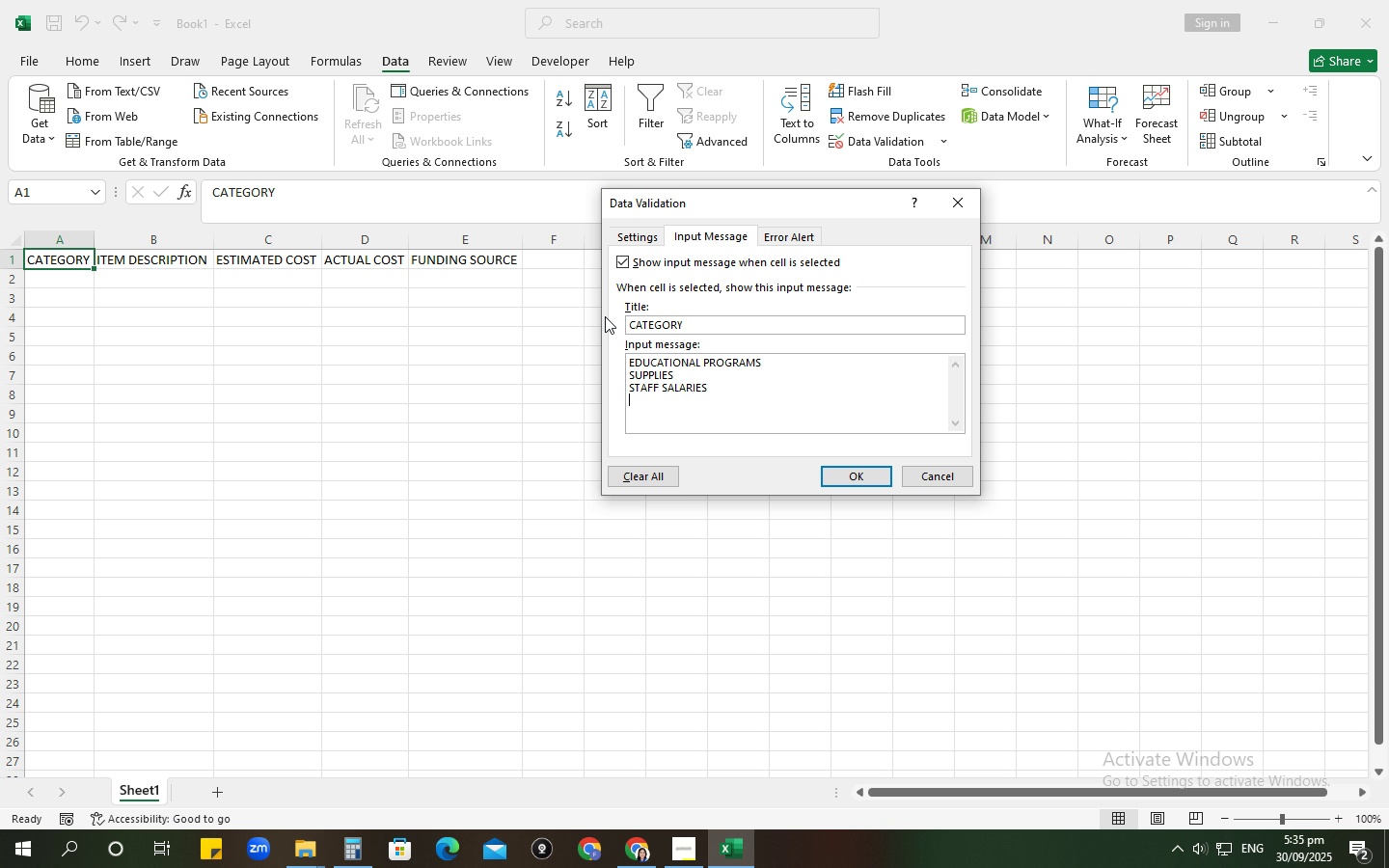 
key(Enter)
 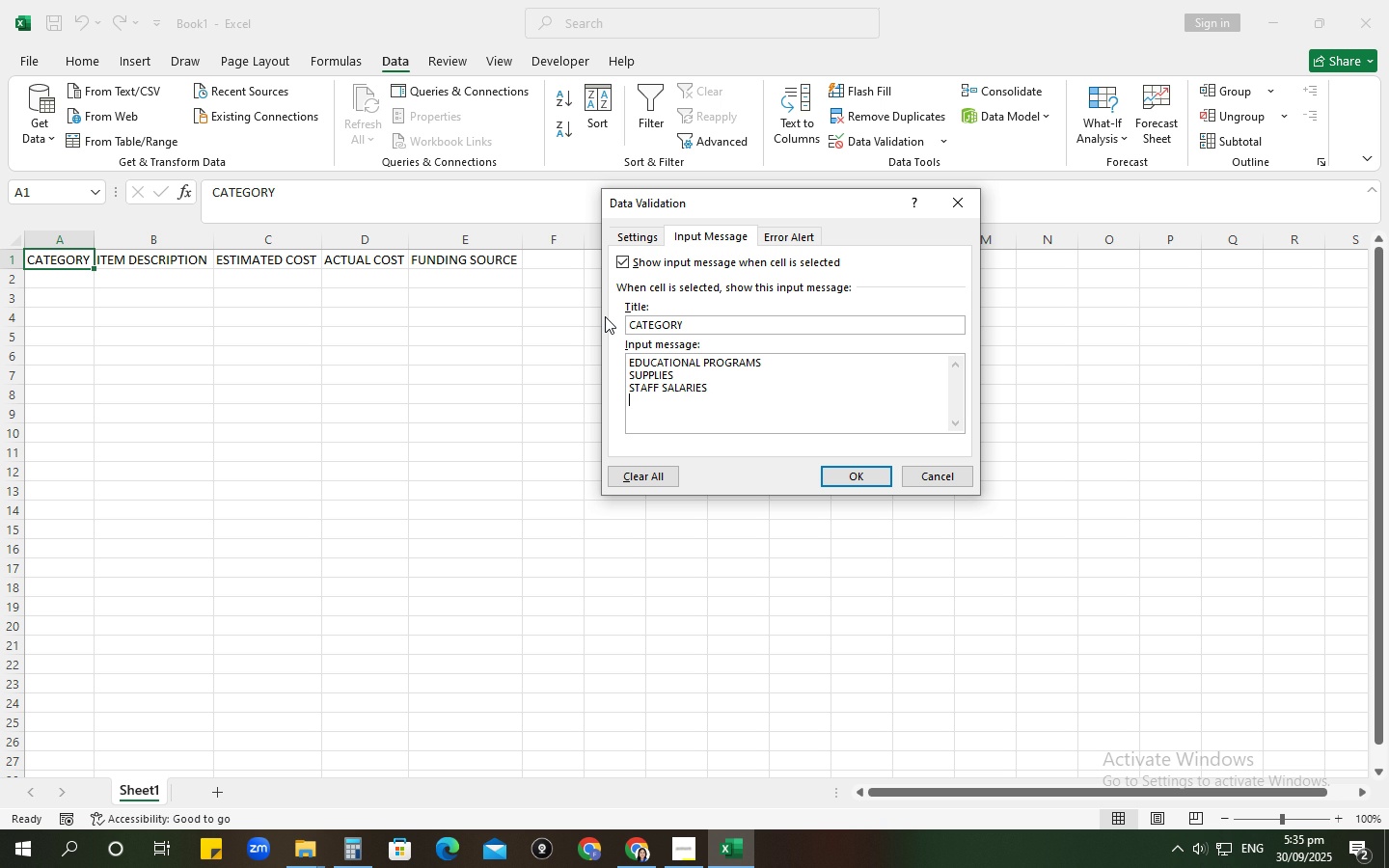 
wait(11.32)
 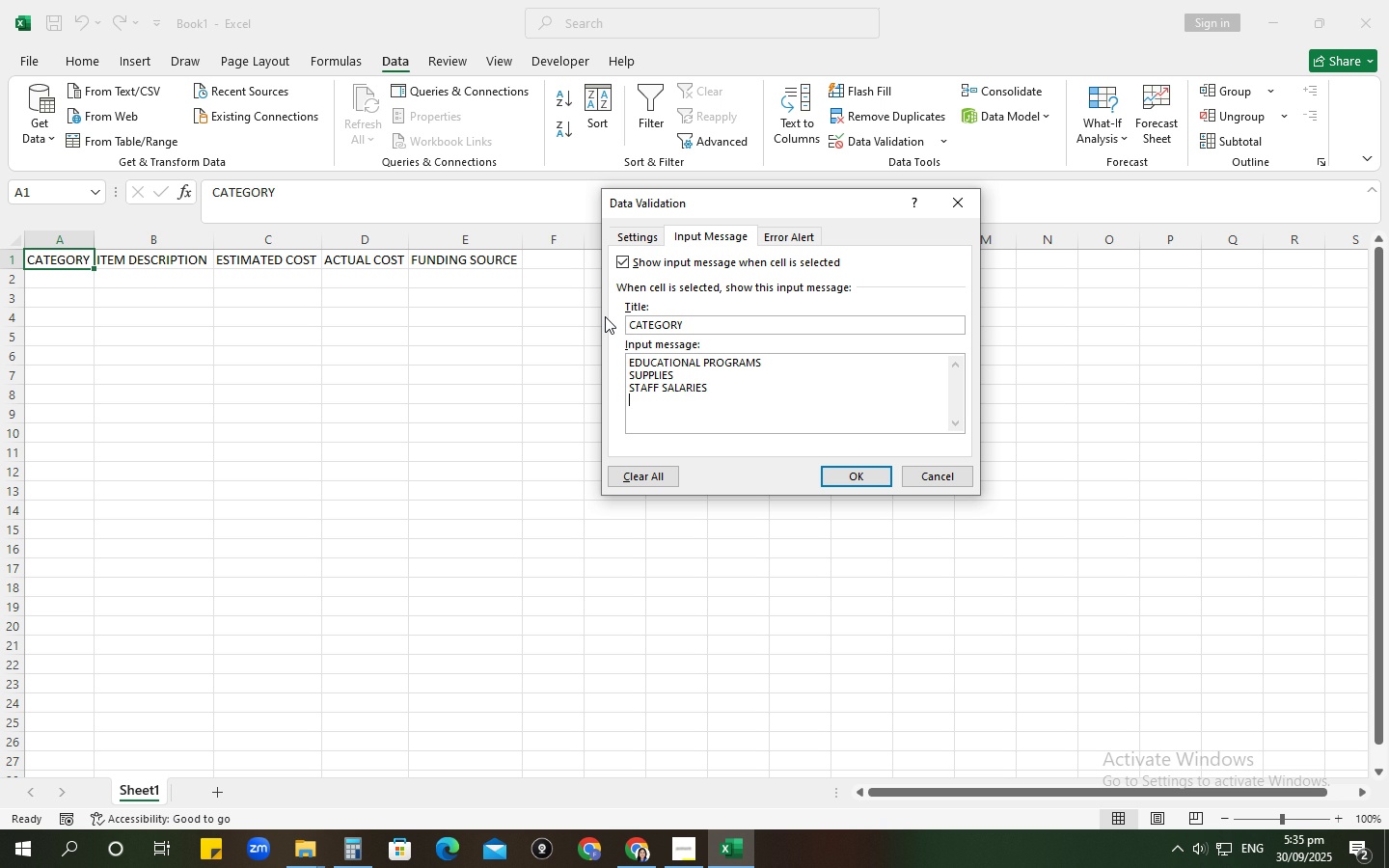 
type(OTHERS)
 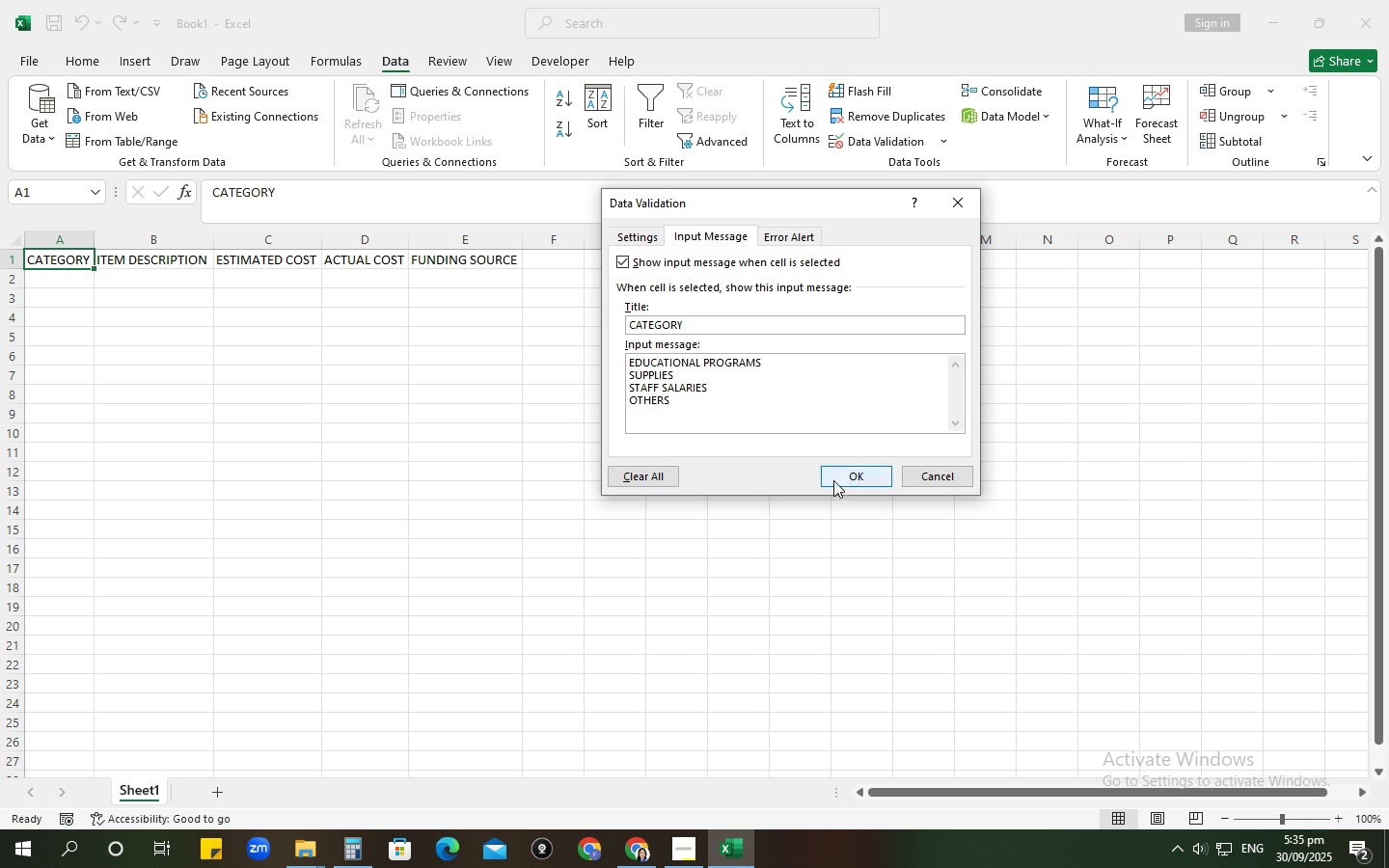 
left_click([848, 464])
 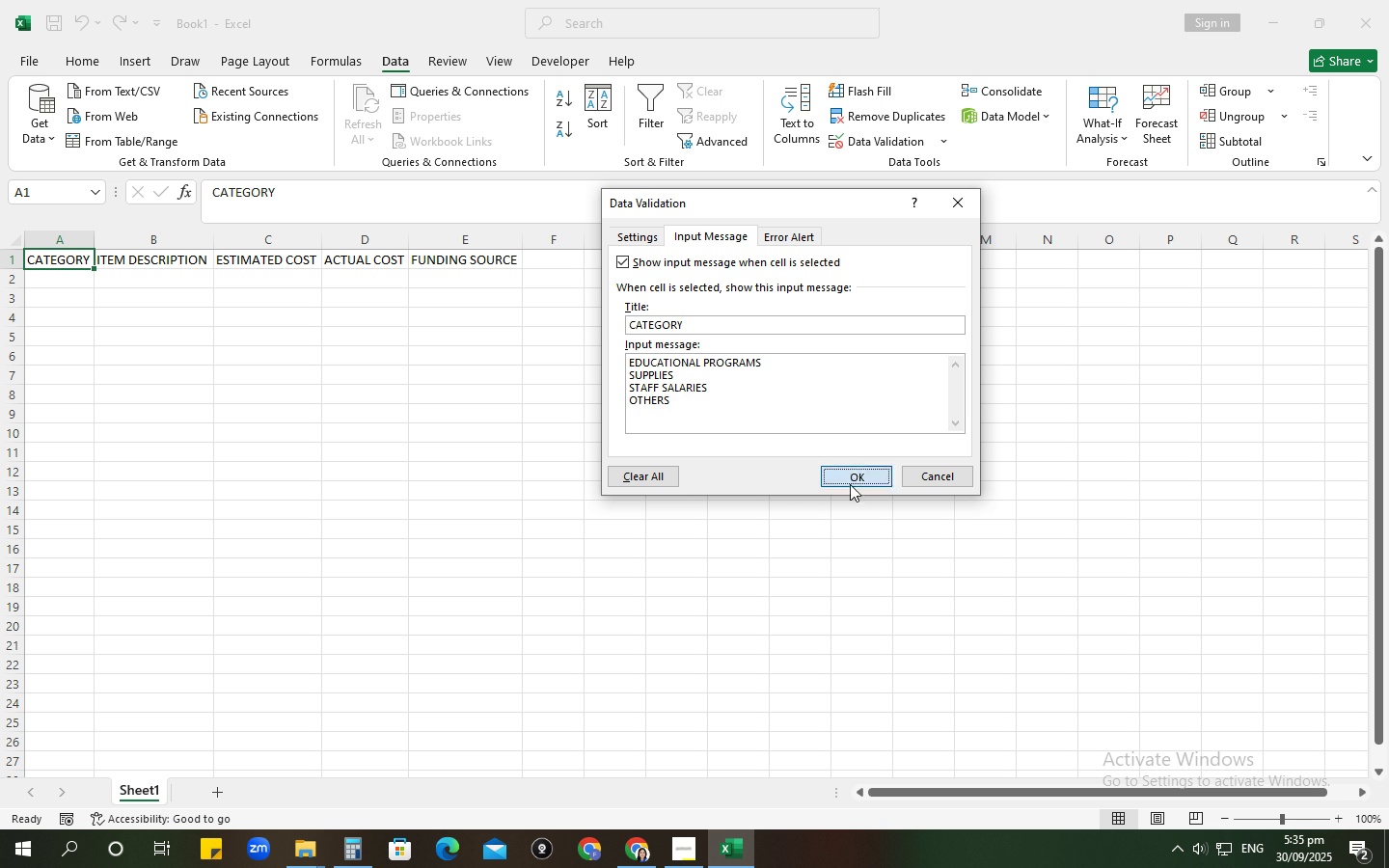 
left_click([850, 484])
 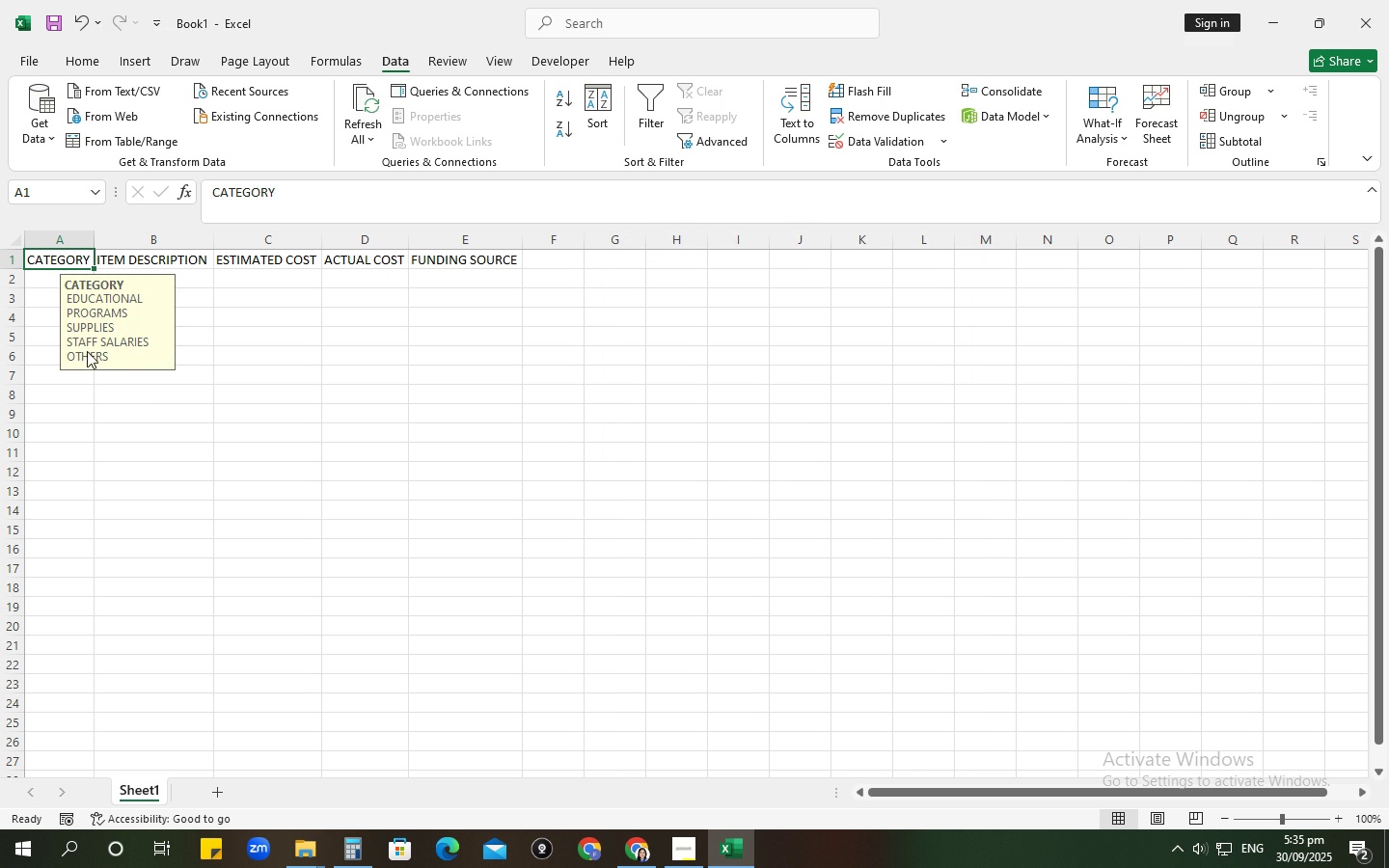 
left_click([86, 350])
 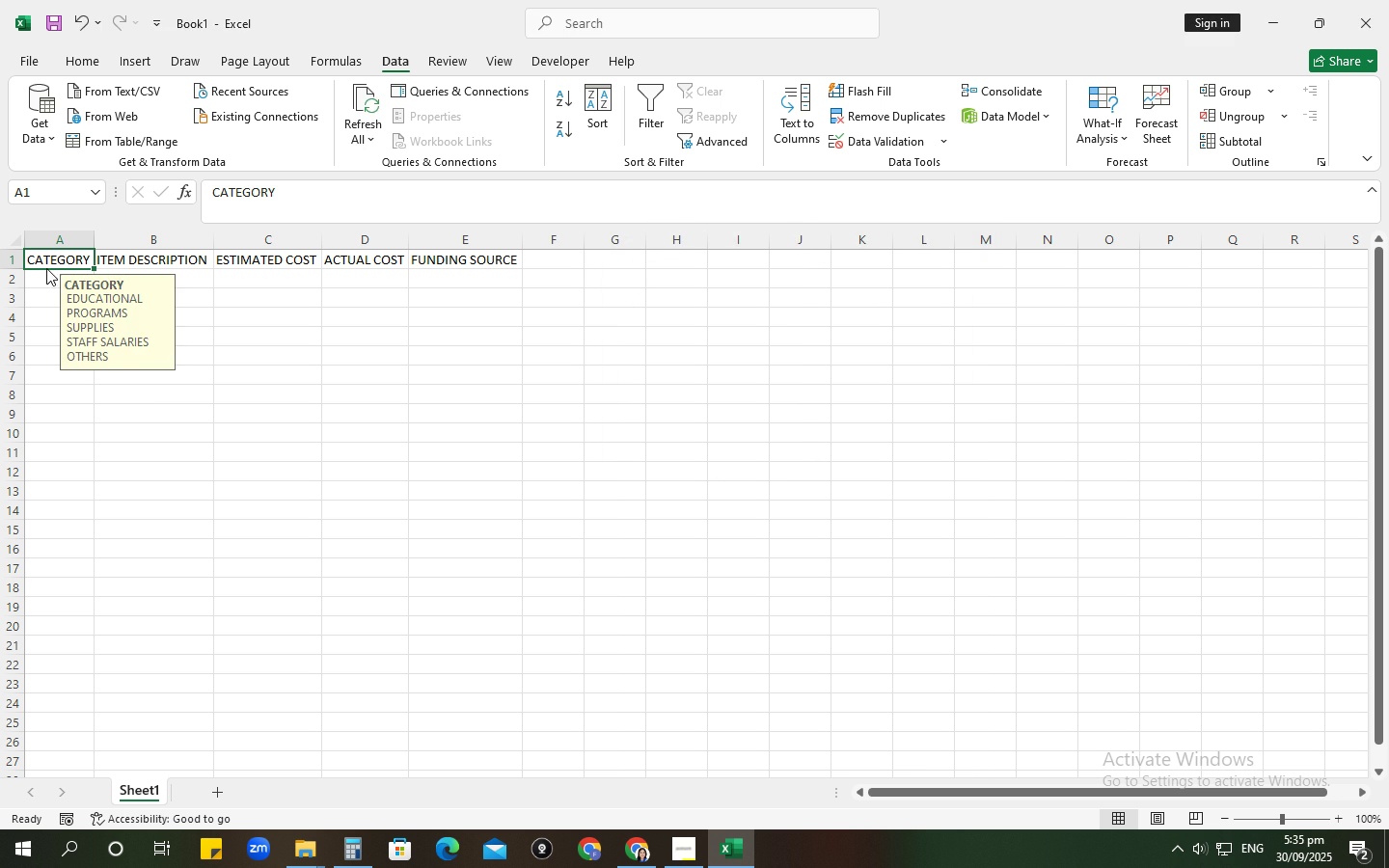 
left_click([46, 268])
 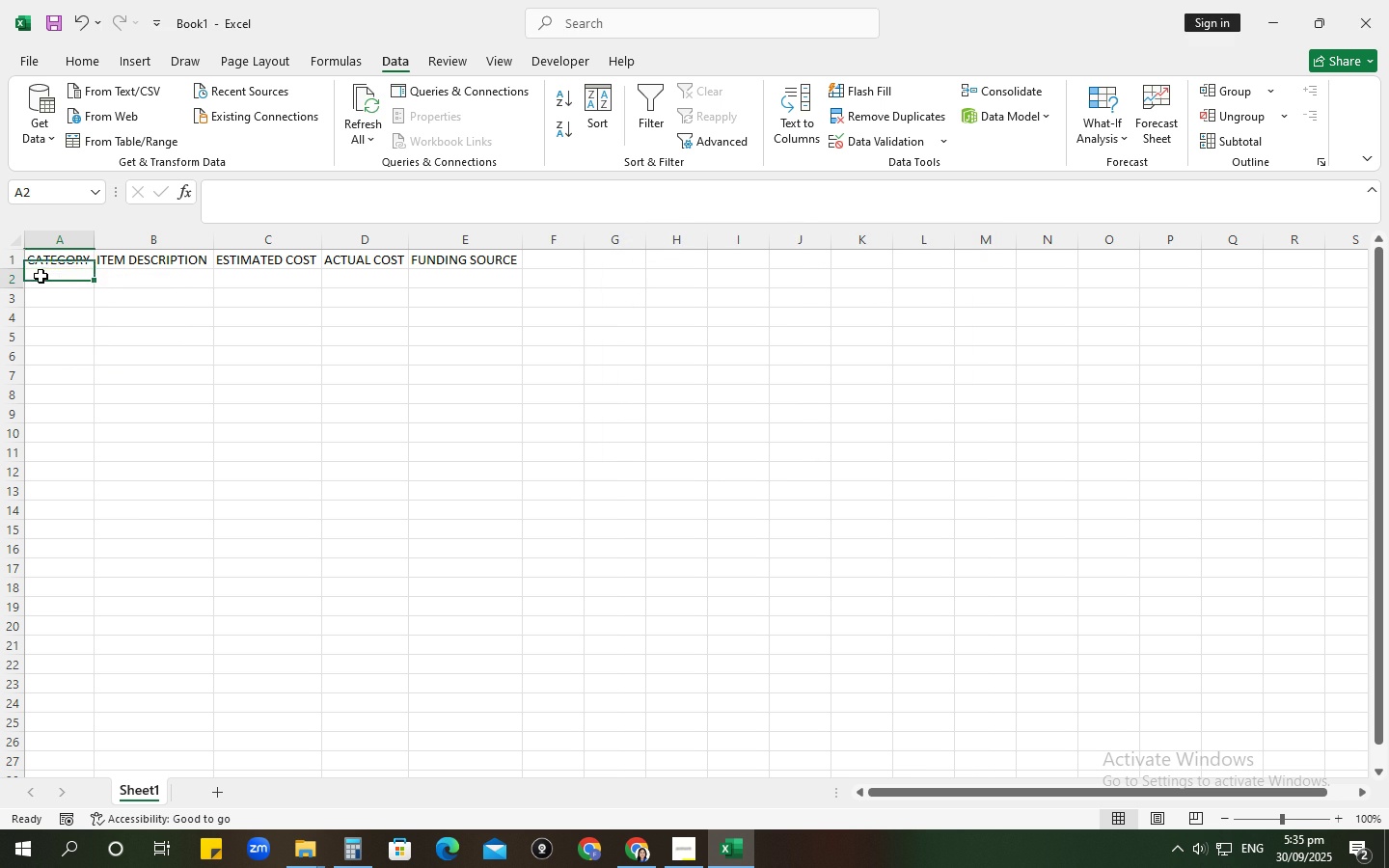 
left_click([41, 276])
 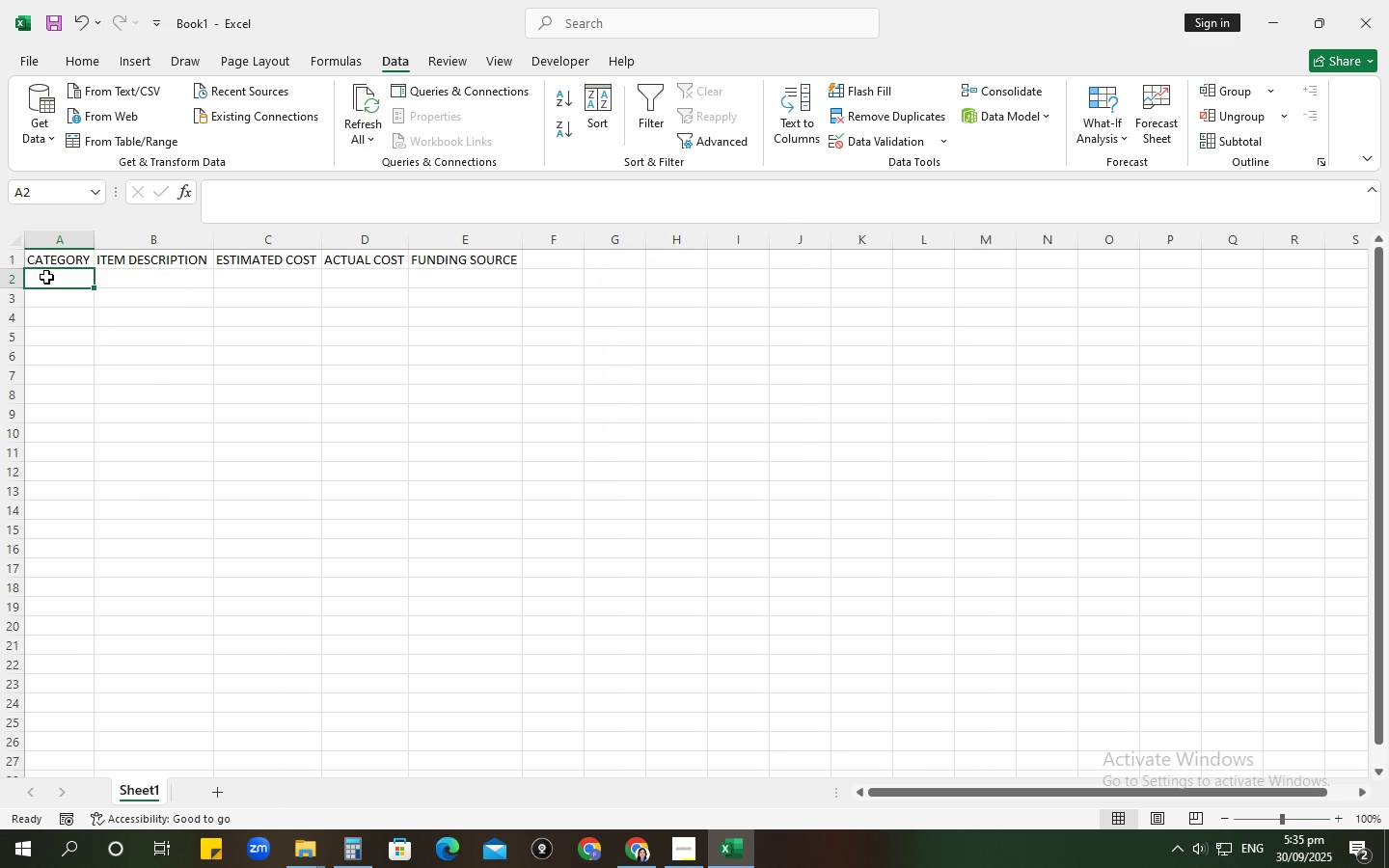 
right_click([46, 277])
 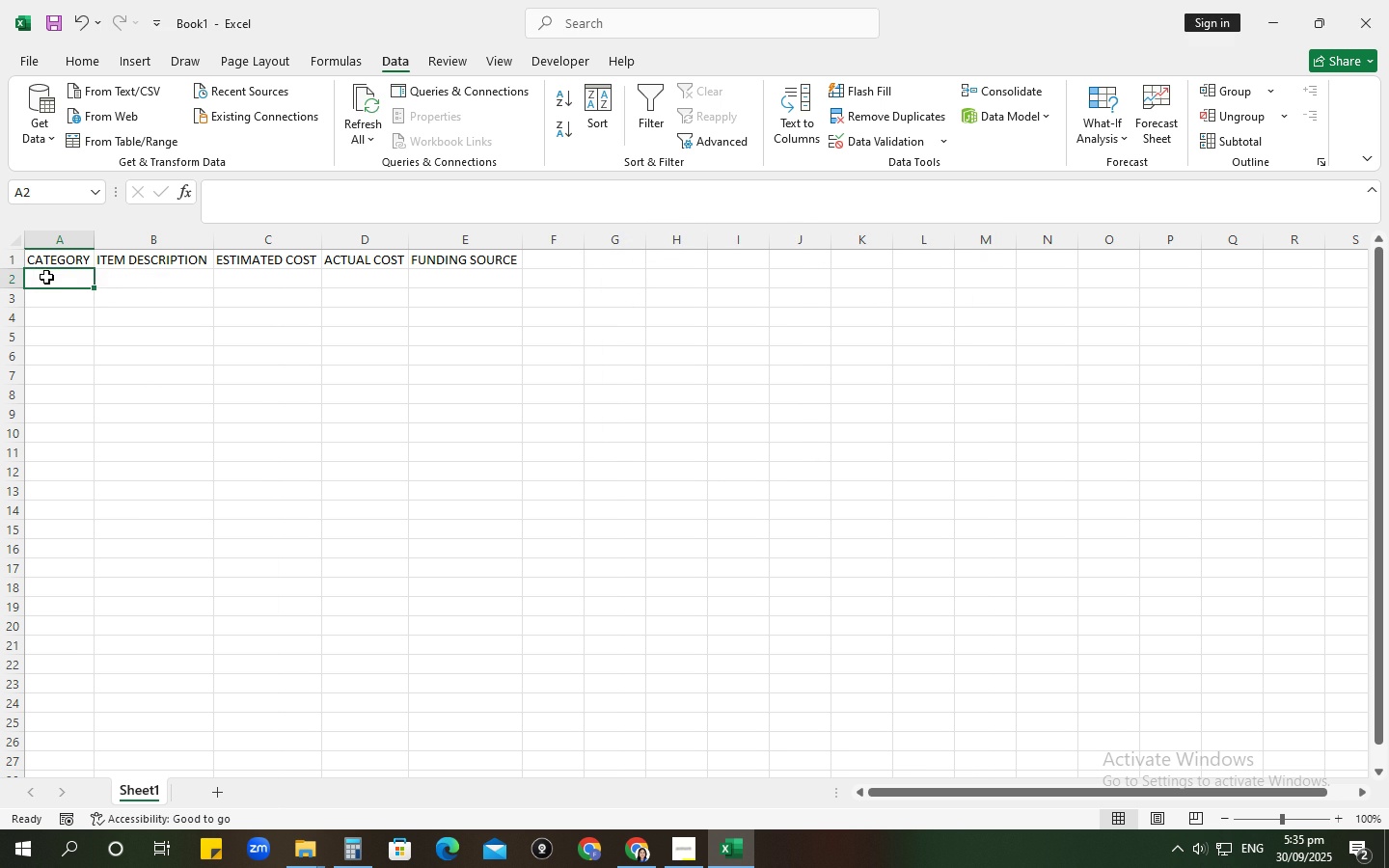 
left_click([46, 277])
 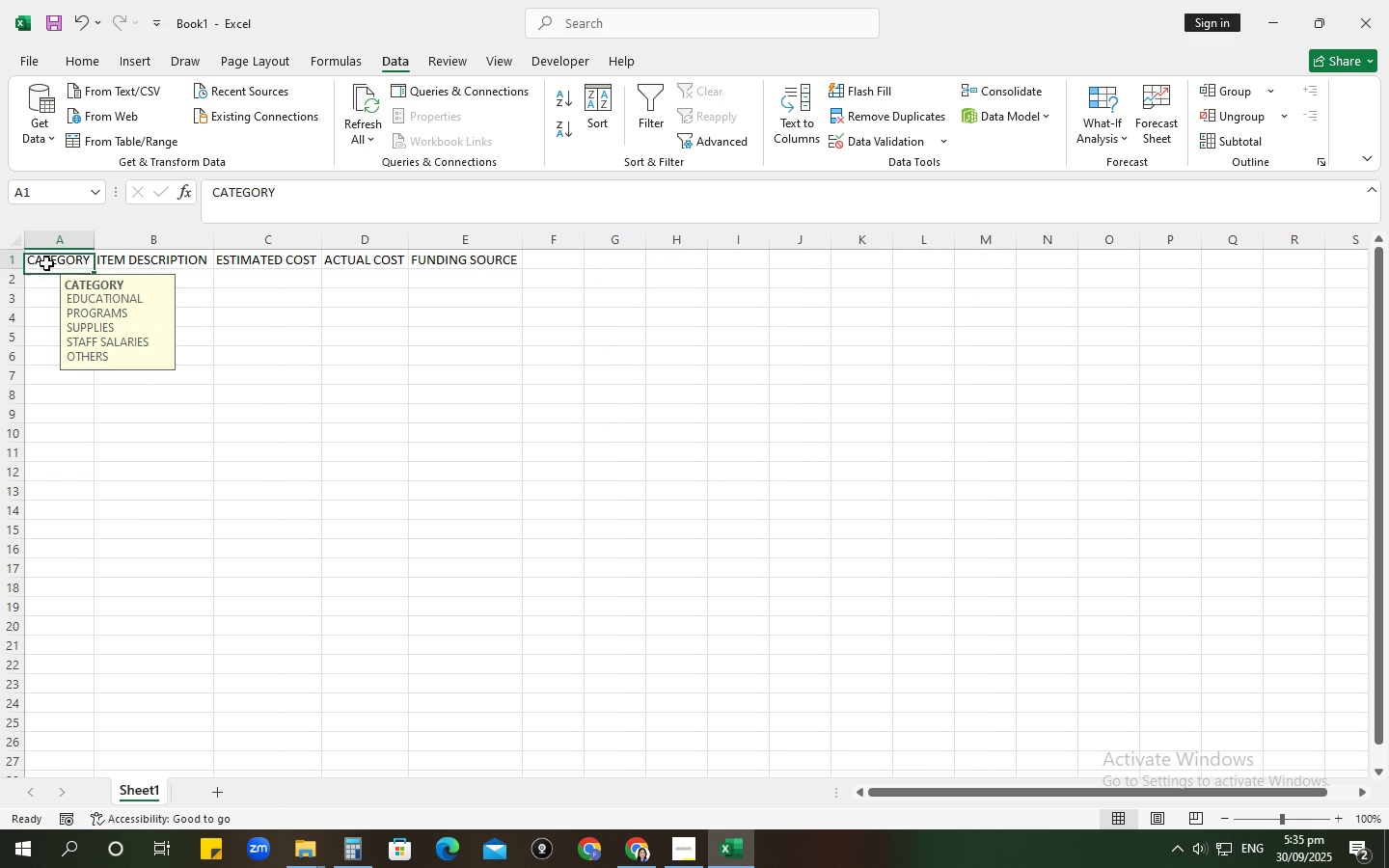 
double_click([46, 263])
 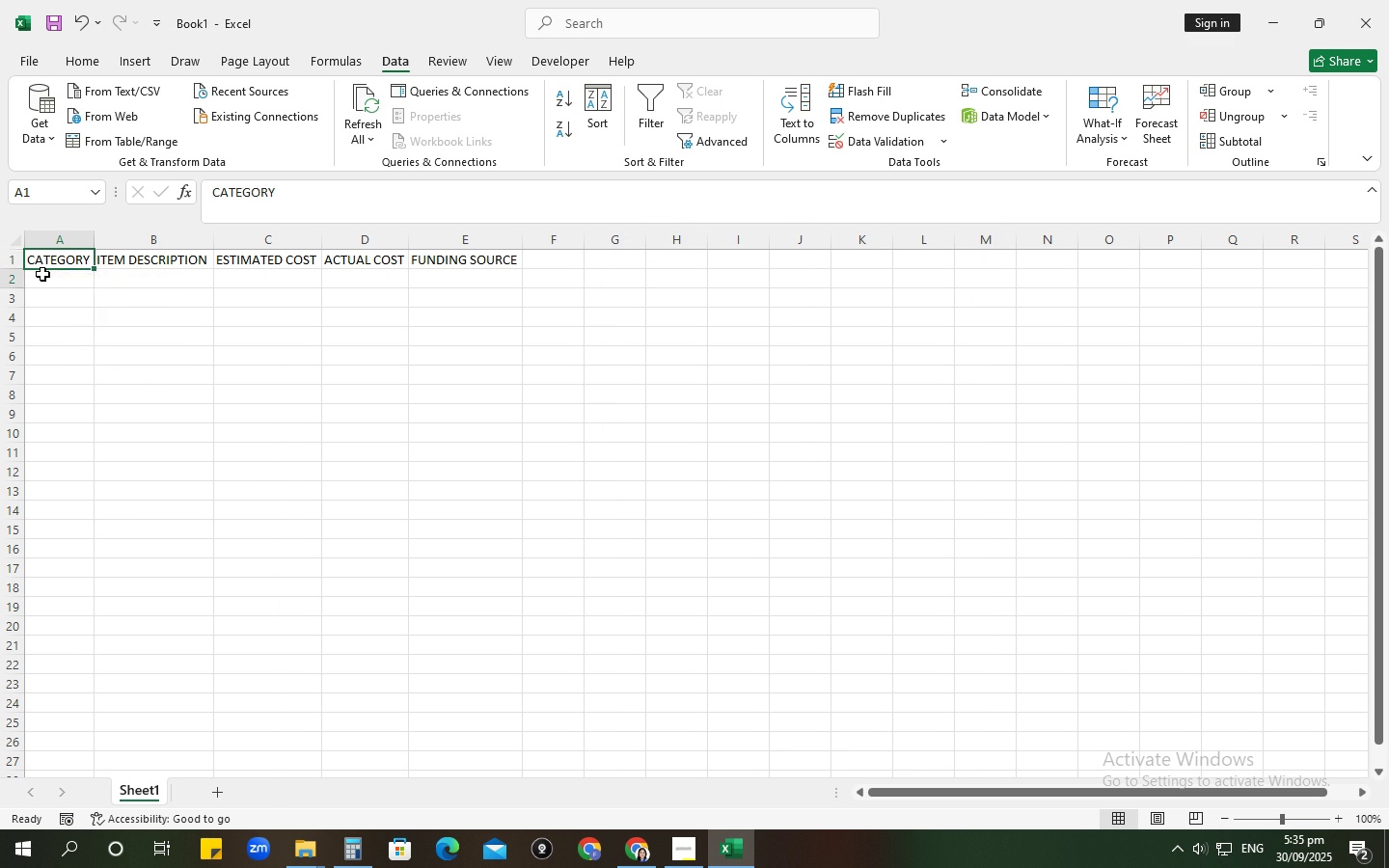 
left_click([42, 274])
 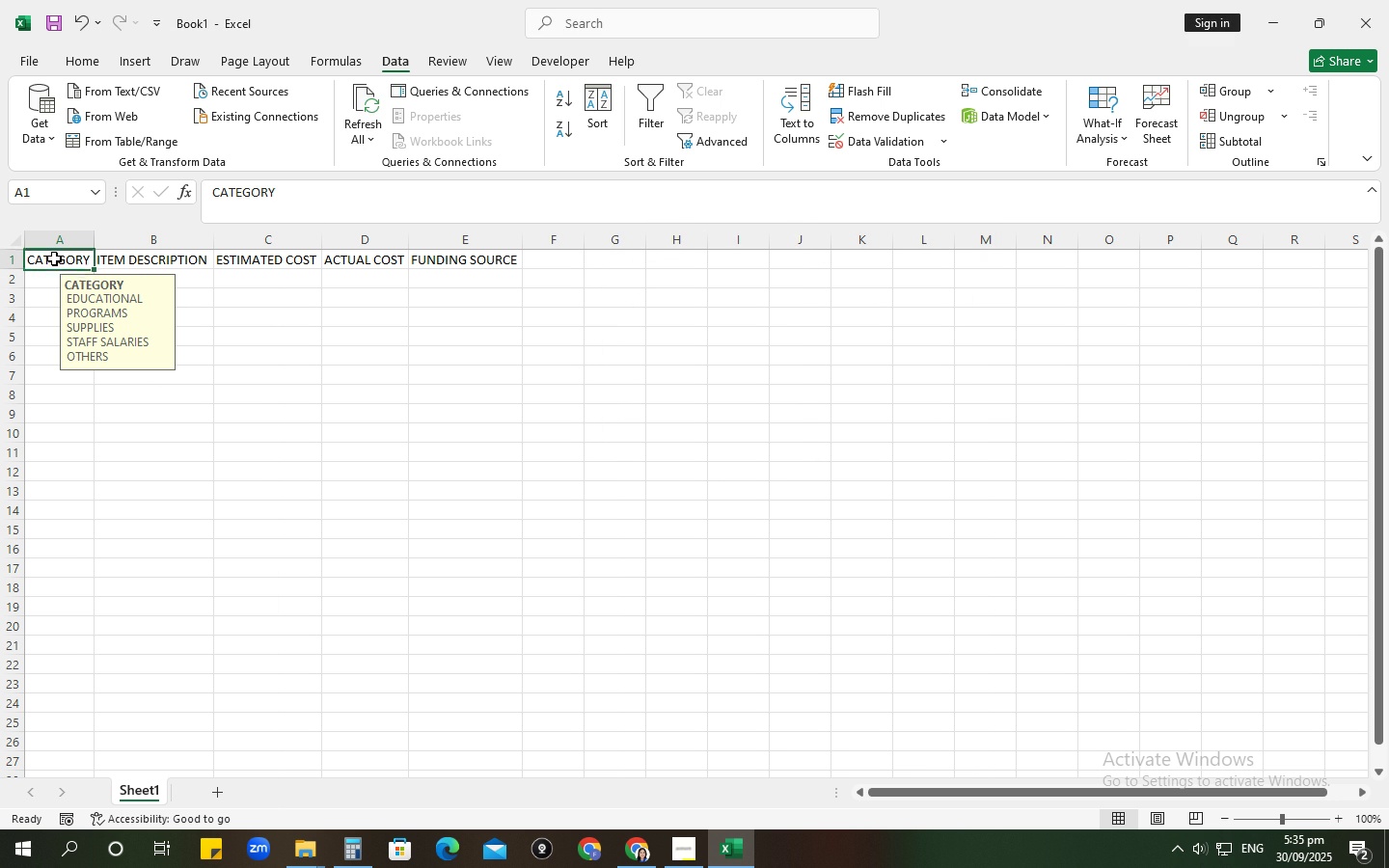 
left_click([54, 258])
 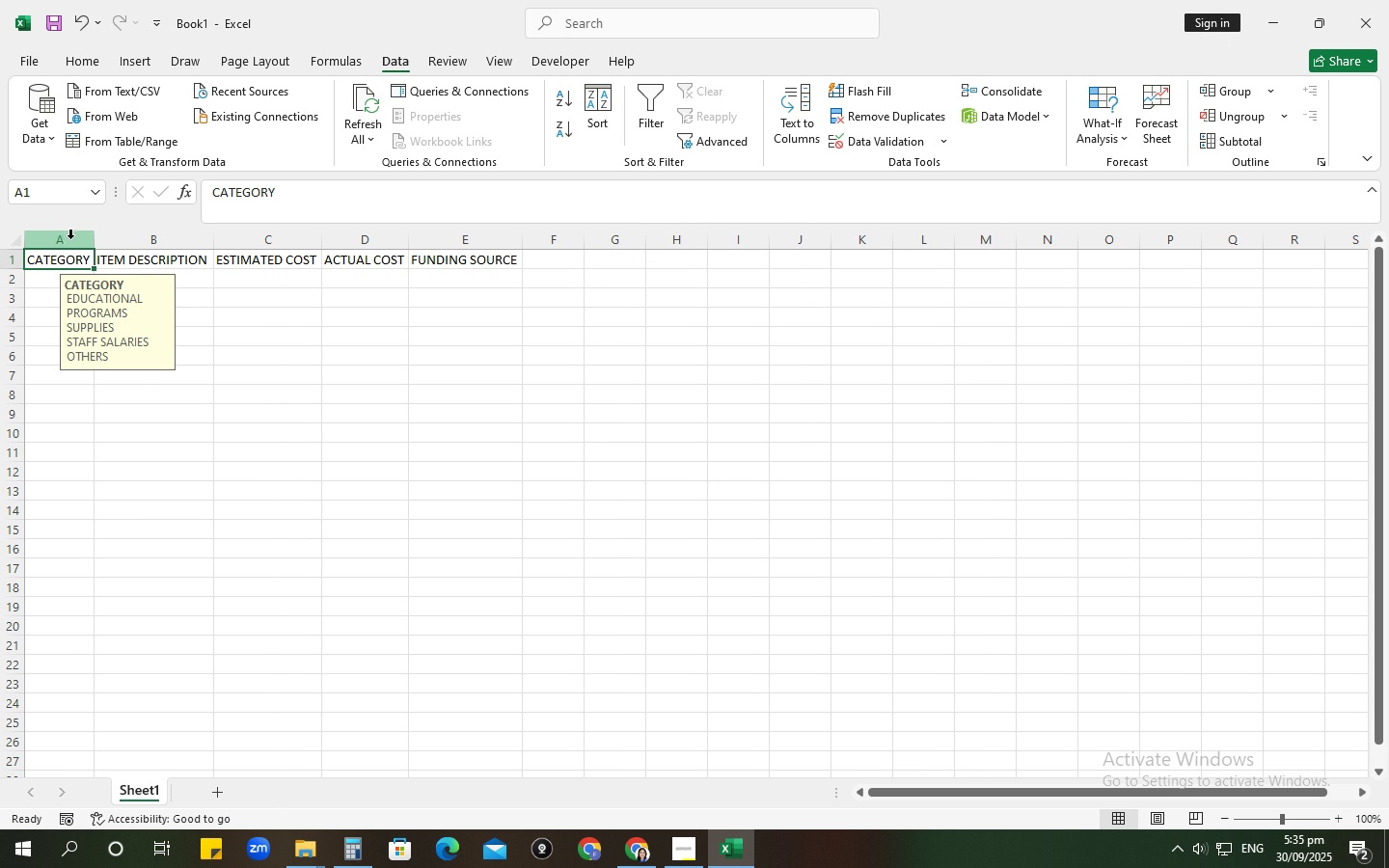 
wait(13.16)
 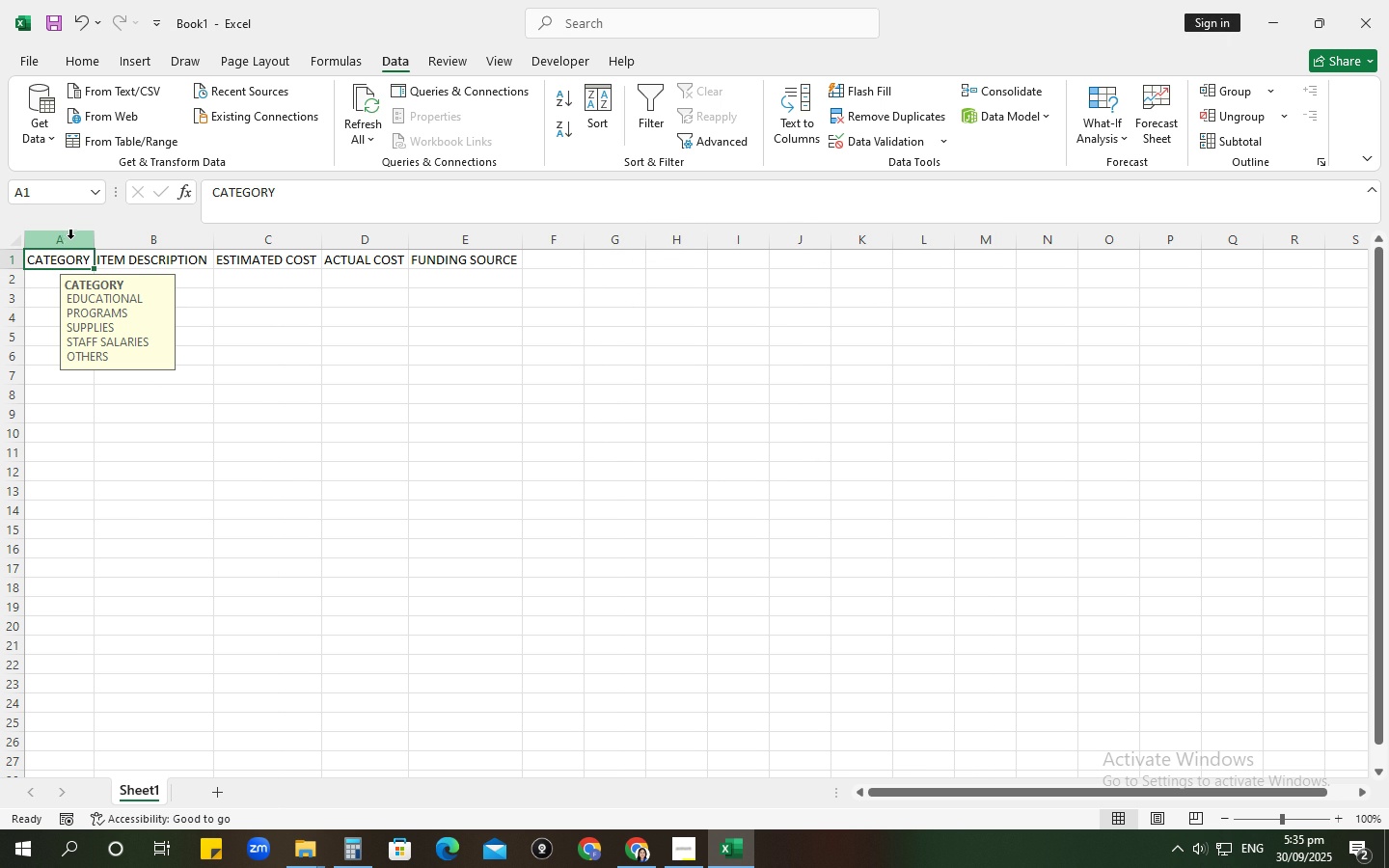 
left_click([55, 278])
 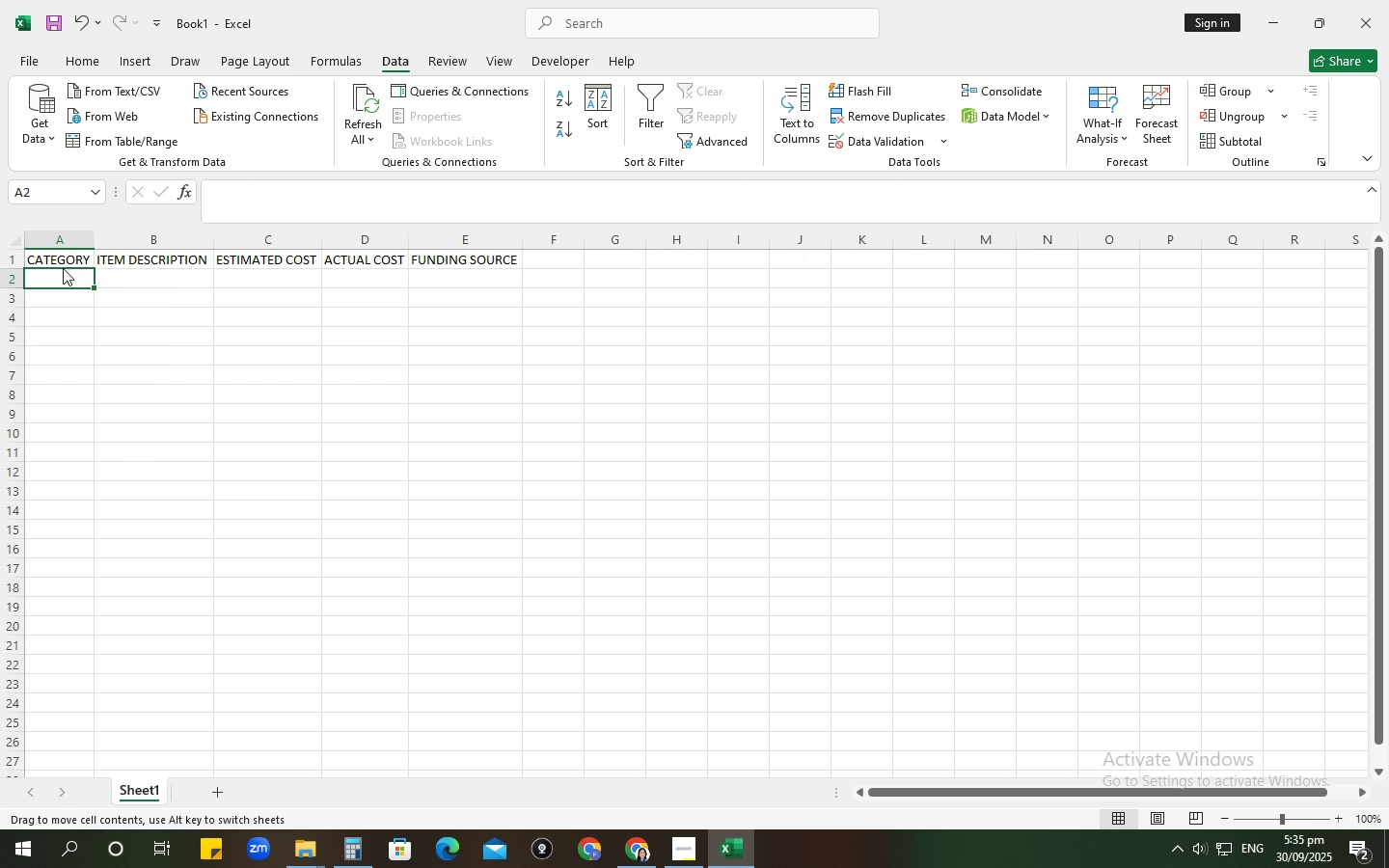 
left_click([63, 268])
 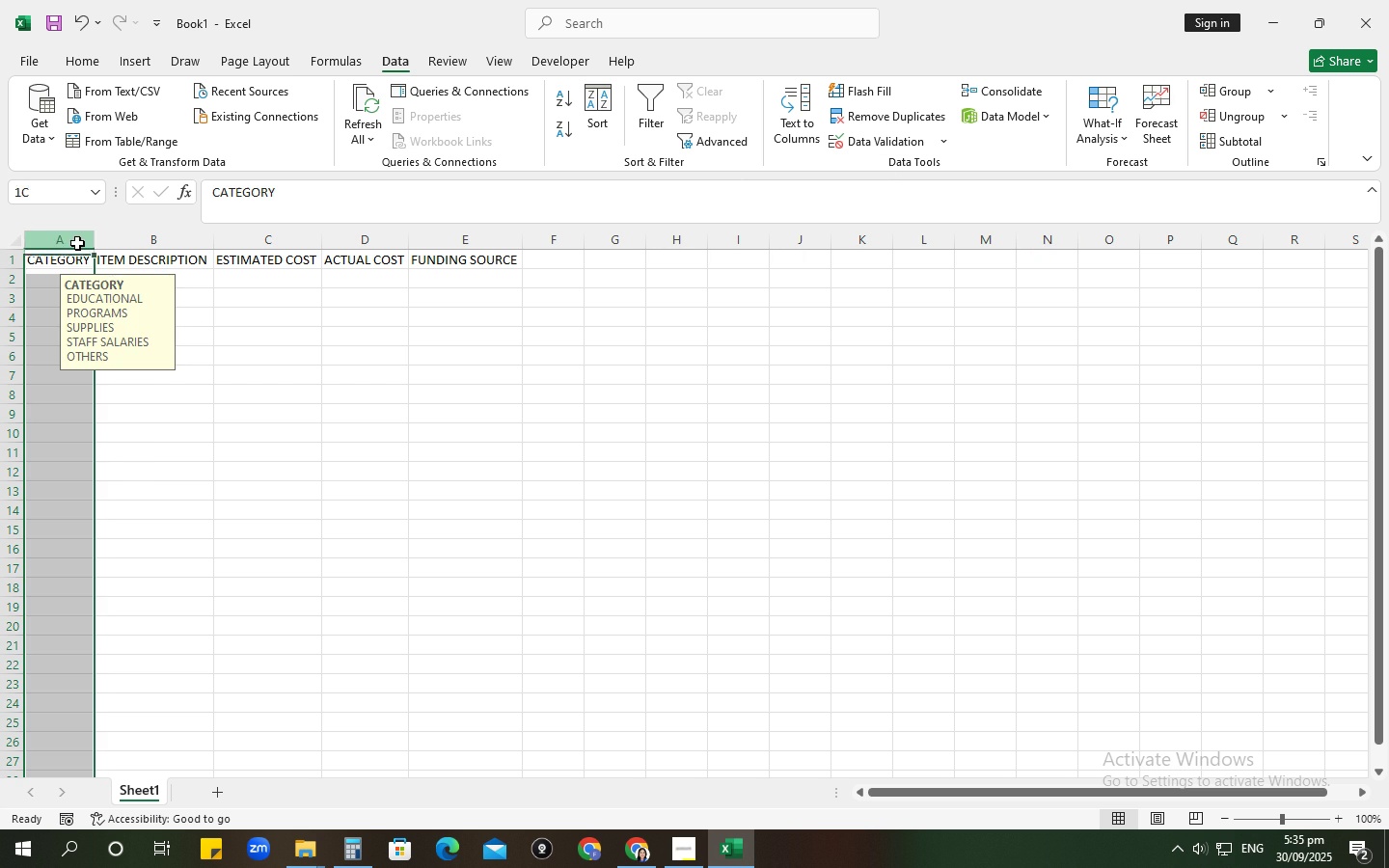 
left_click([77, 243])
 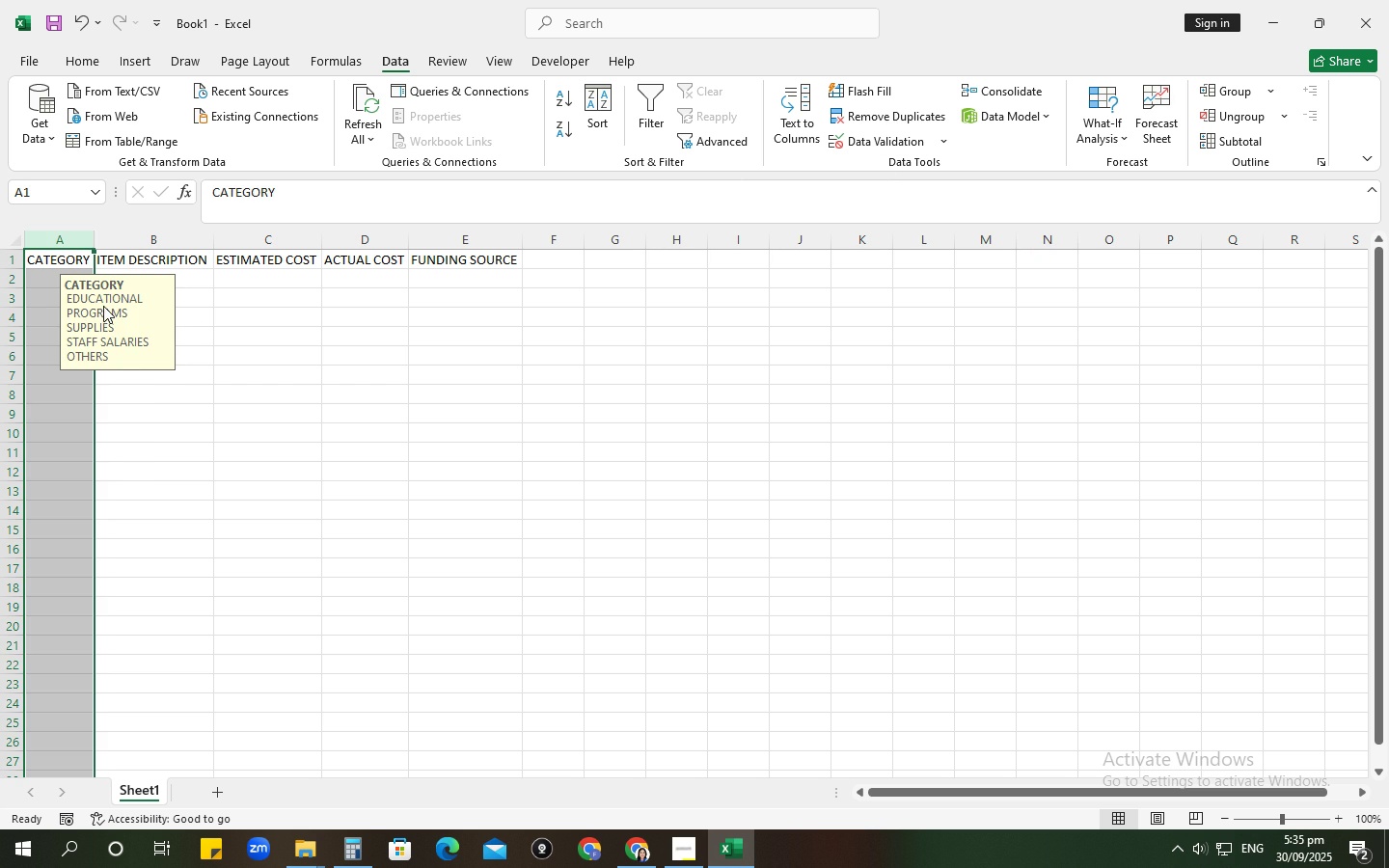 
double_click([103, 323])